 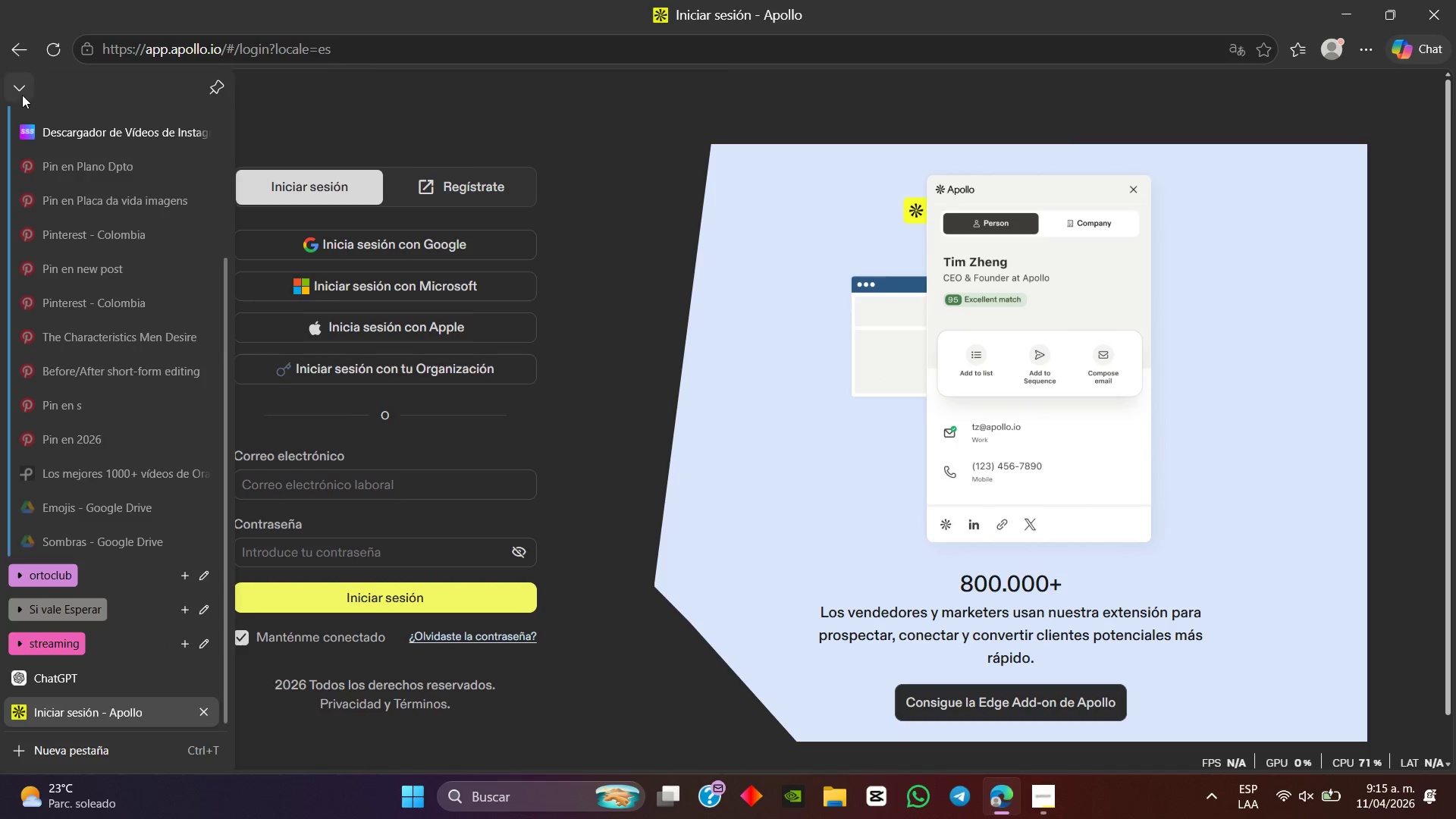 
scroll: coordinate [196, 215], scroll_direction: up, amount: 8.0
 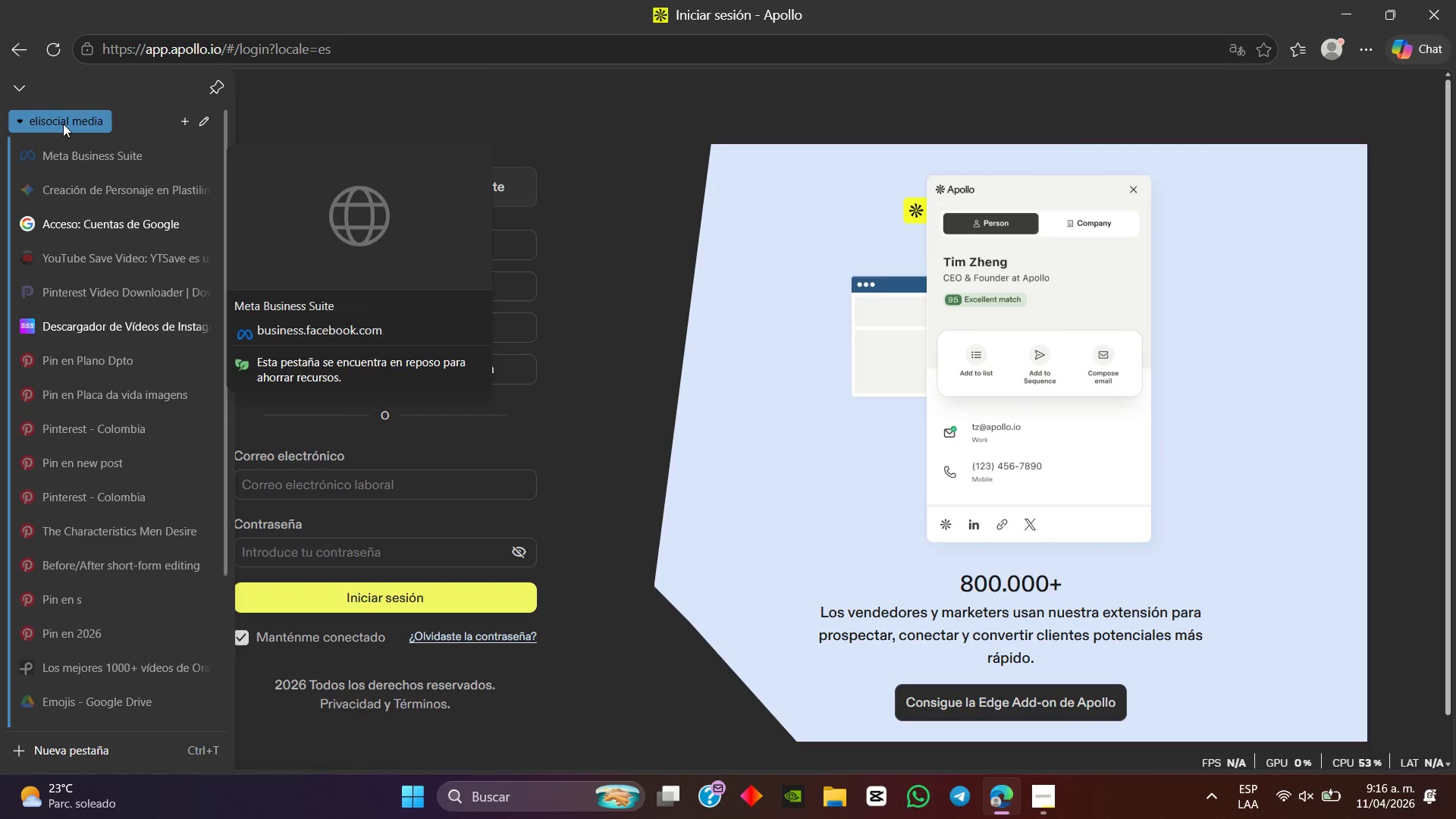 
left_click([63, 121])
 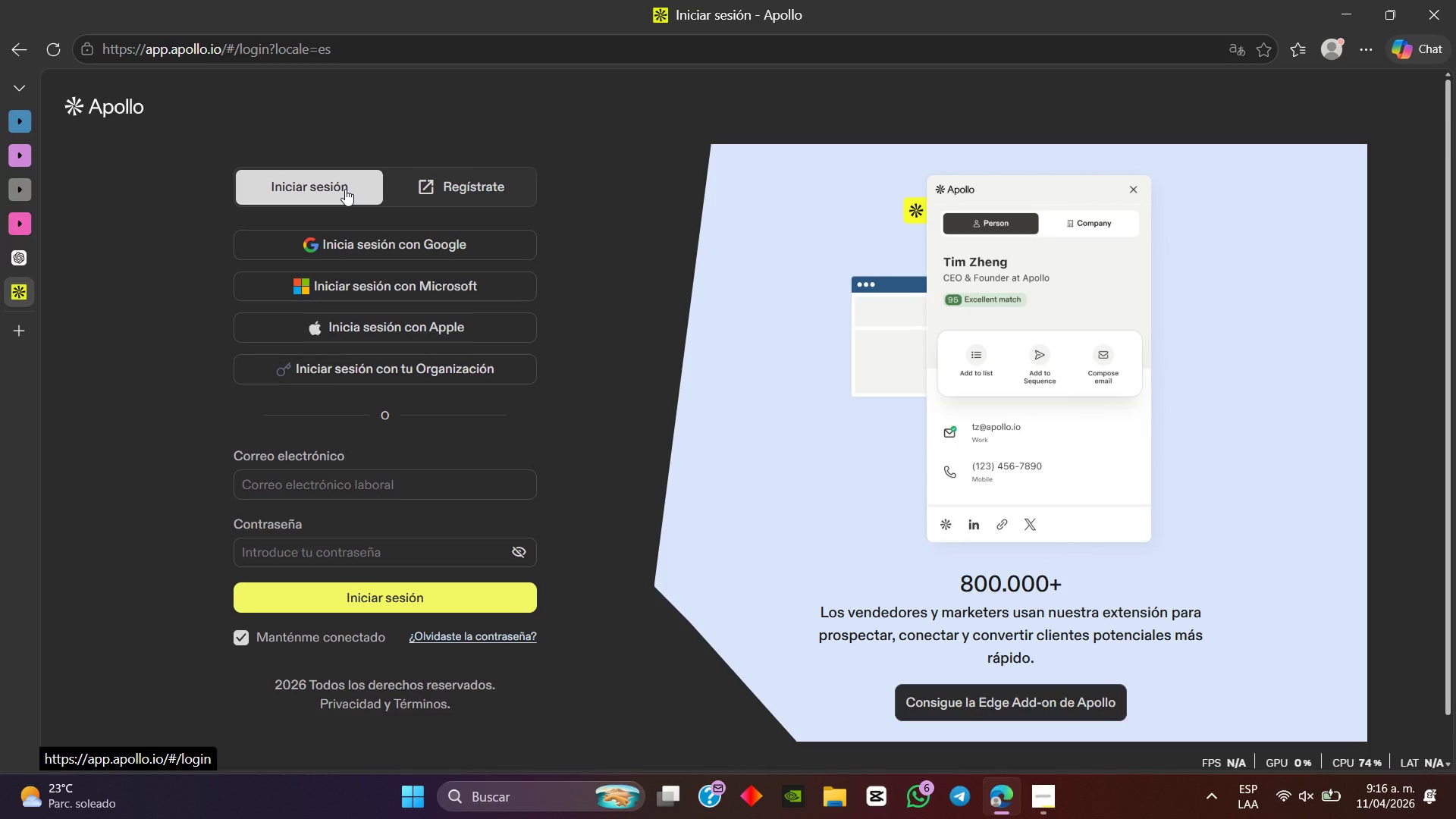 
left_click([377, 243])
 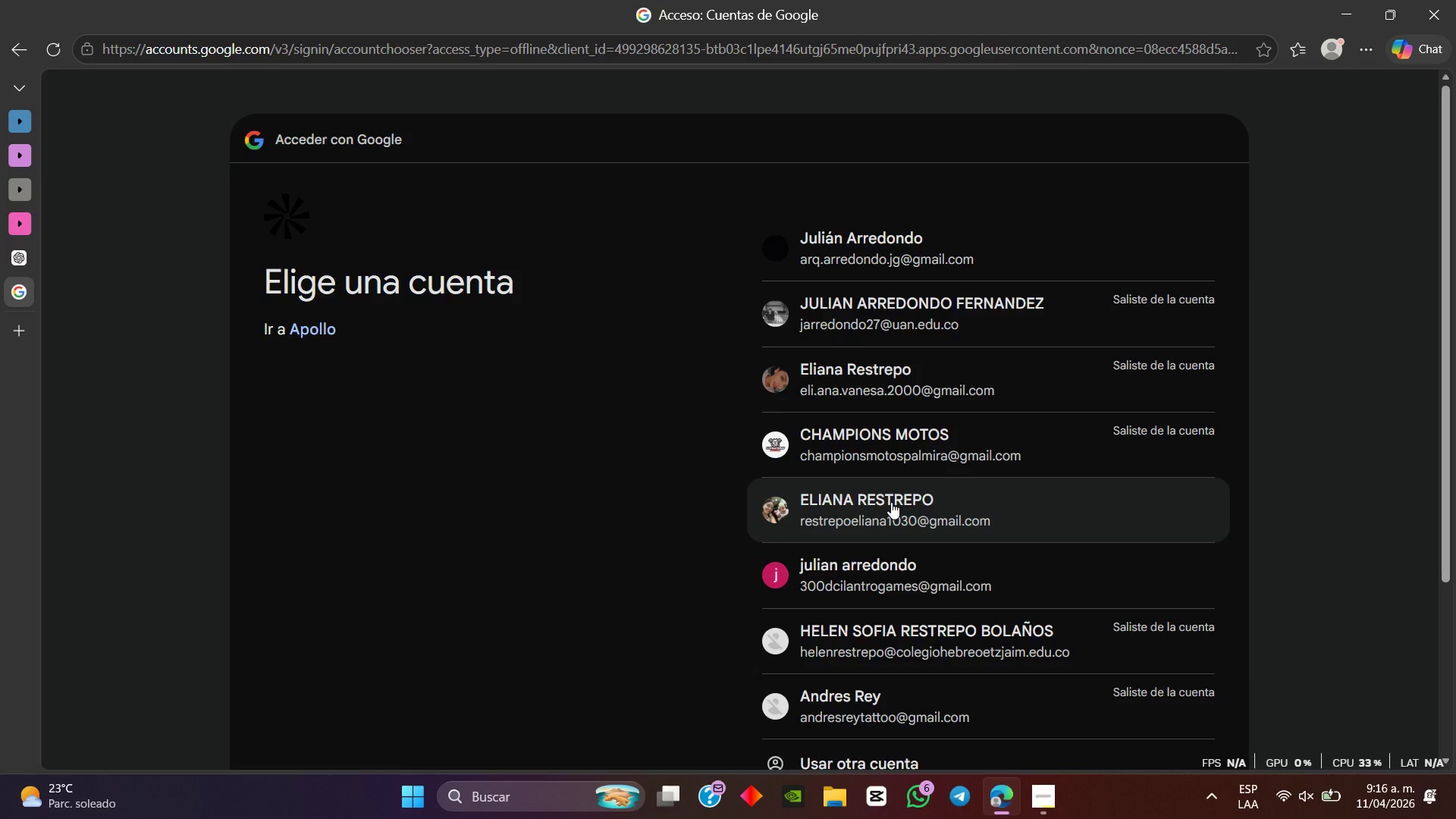 
wait(7.73)
 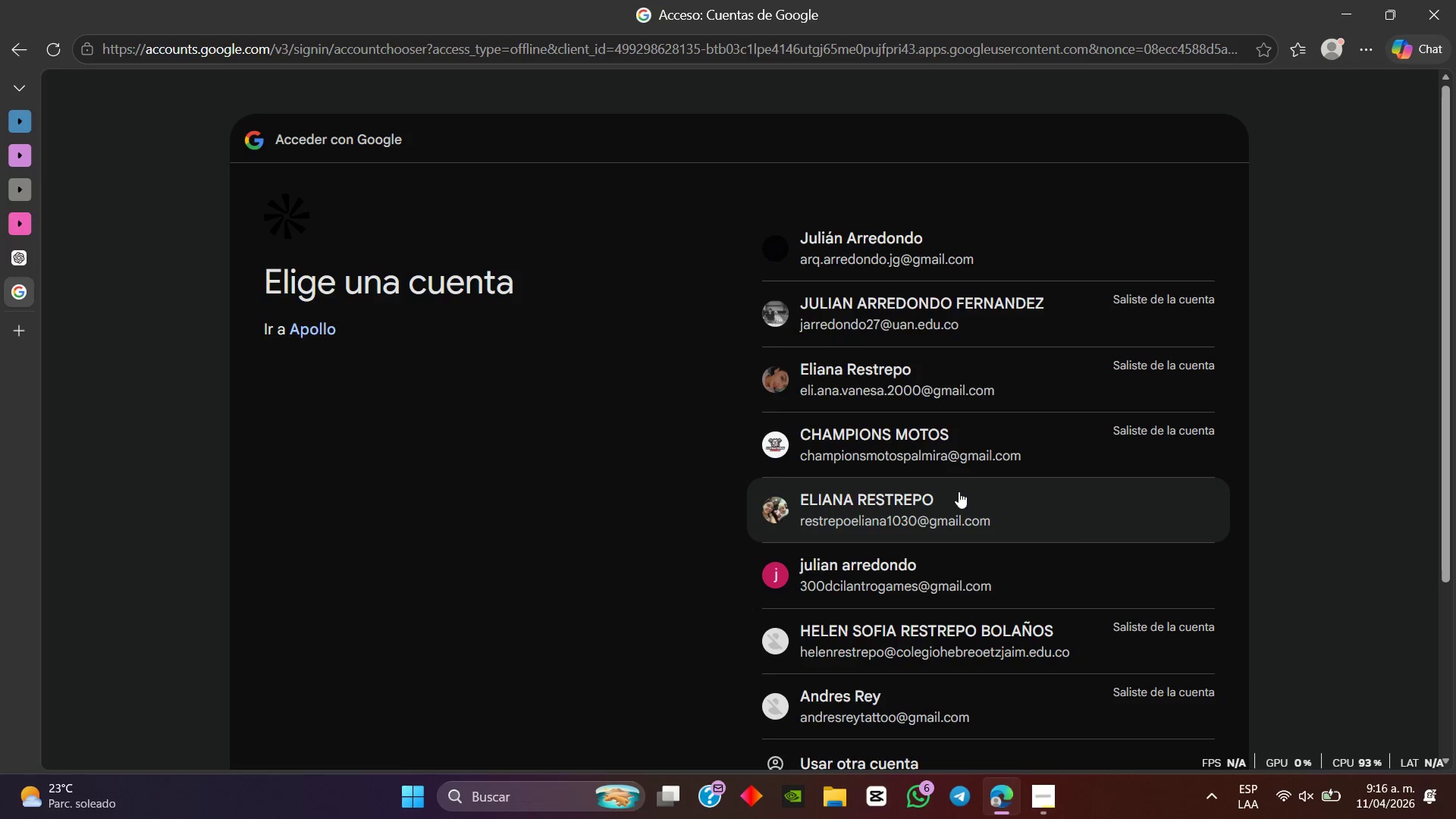 
scroll: coordinate [930, 463], scroll_direction: down, amount: 2.0
 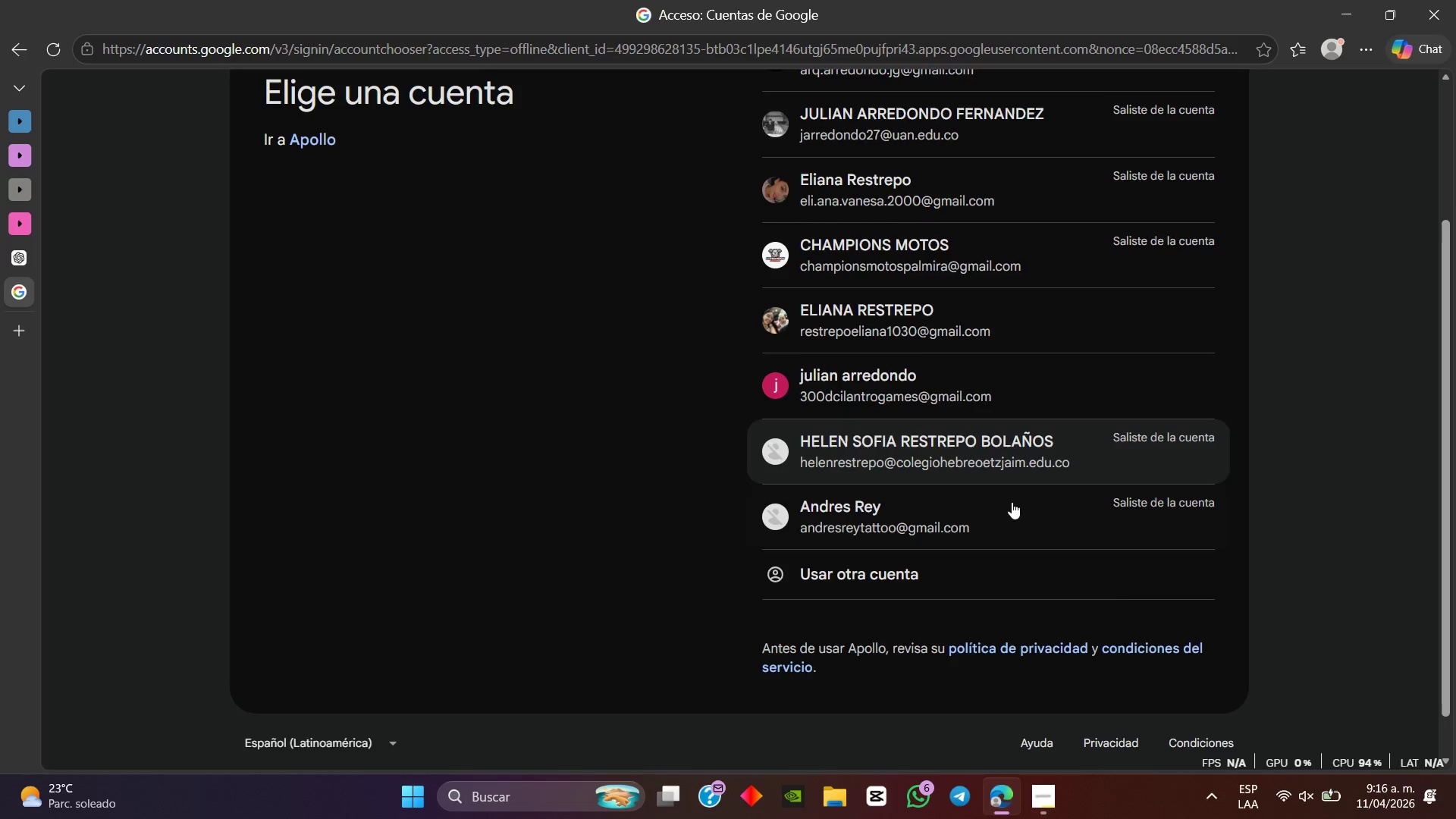 
scroll: coordinate [1020, 511], scroll_direction: up, amount: 2.0
 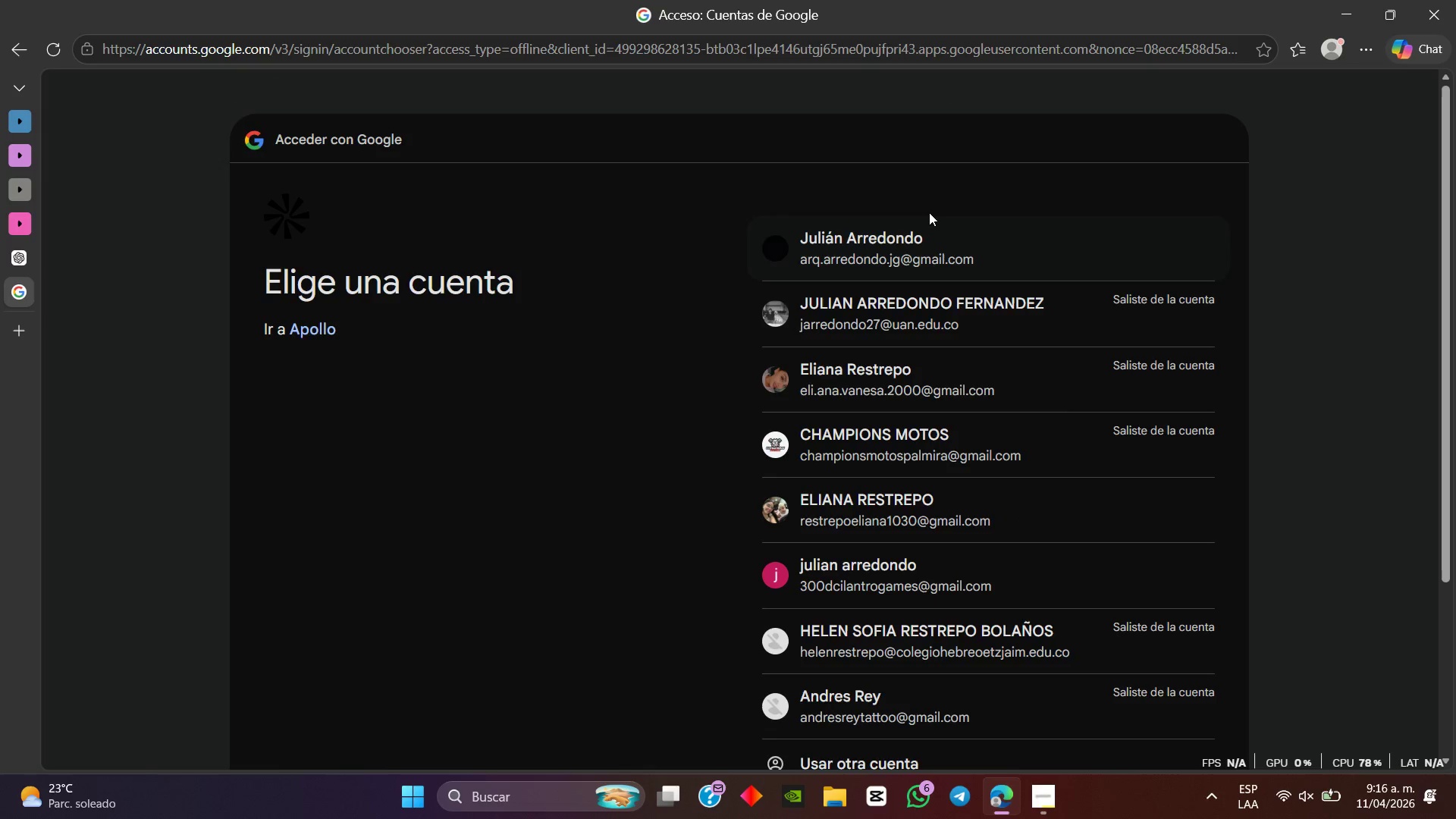 
left_click([927, 253])
 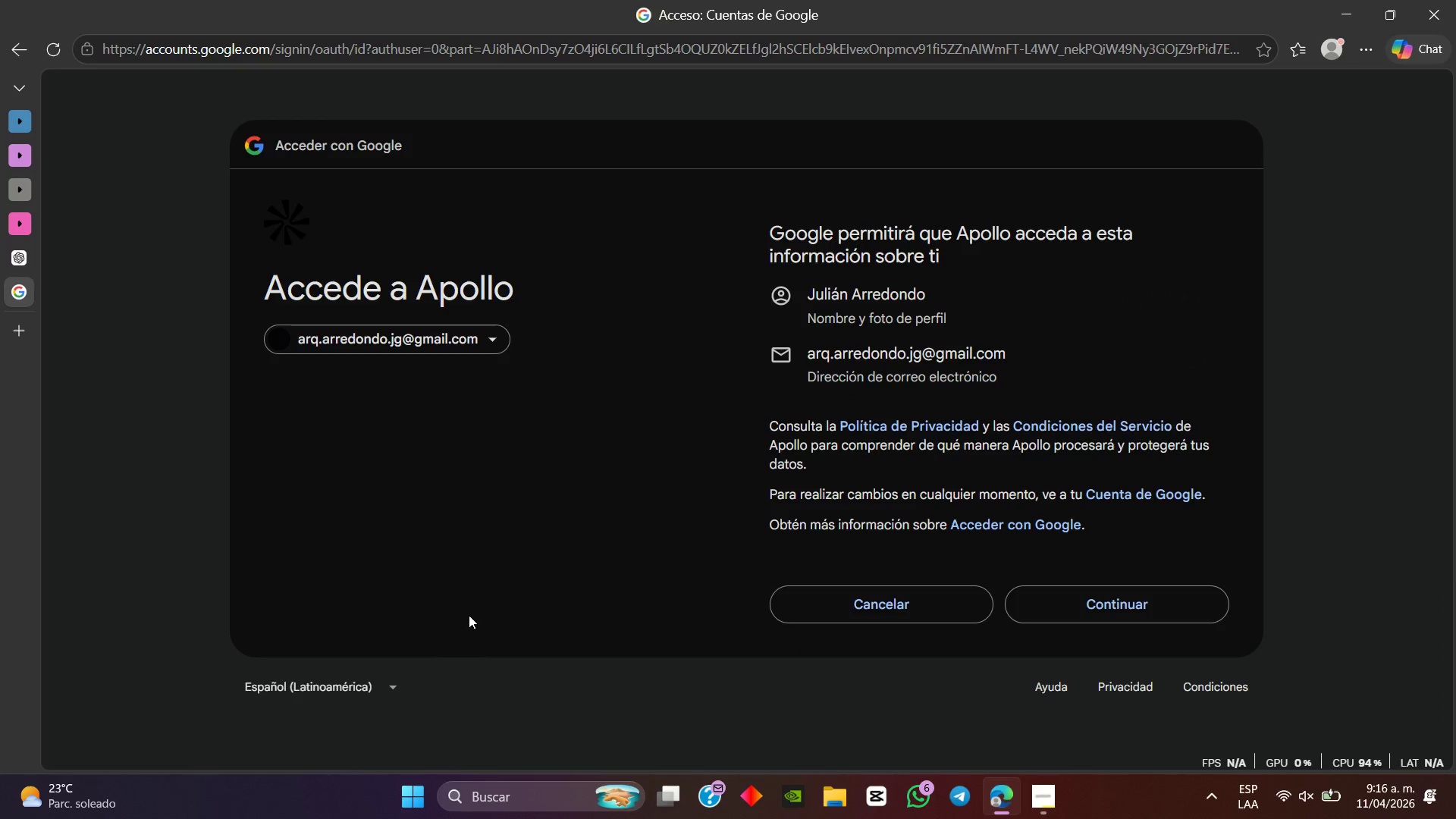 
left_click([1119, 613])
 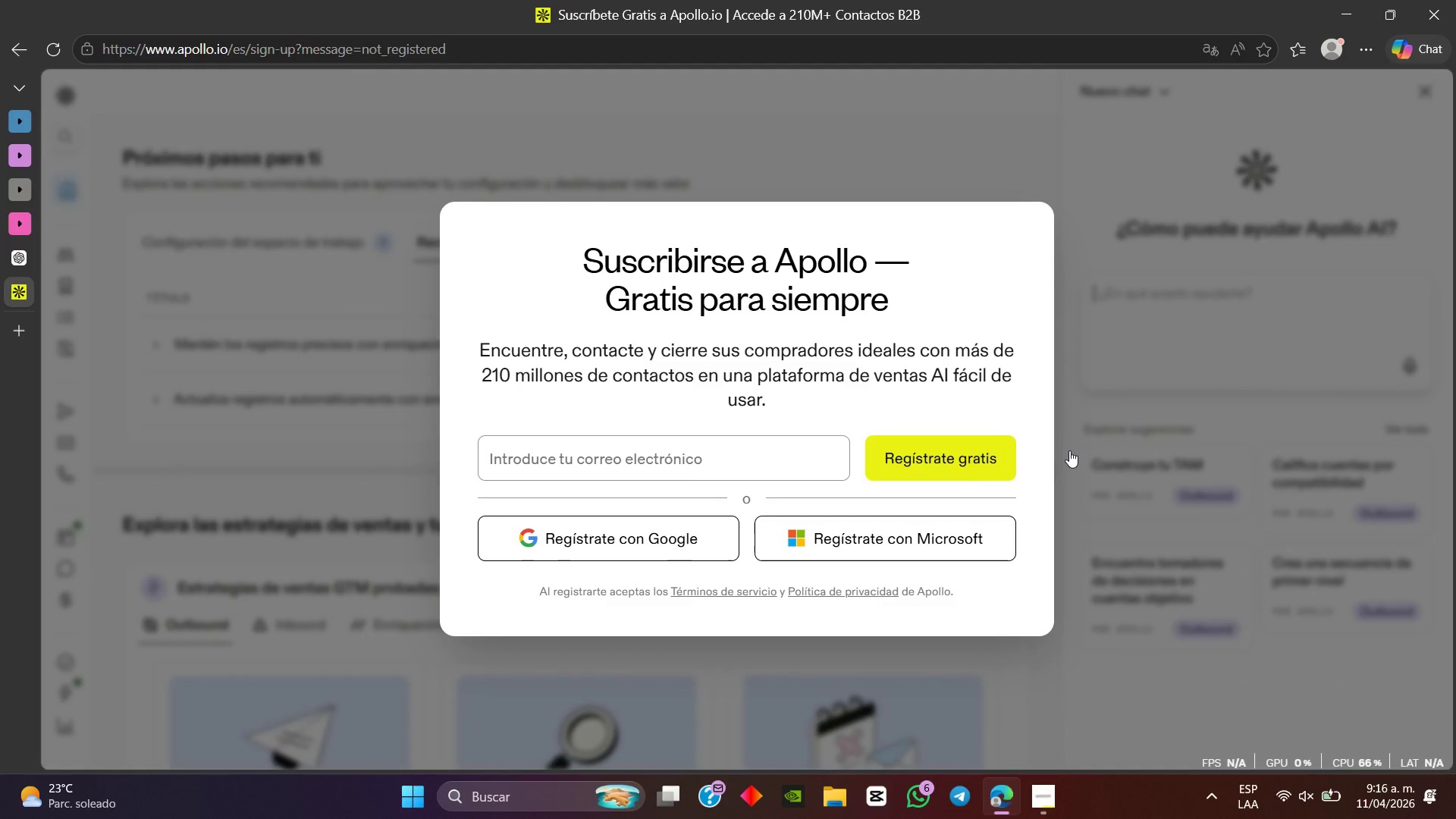 
wait(15.31)
 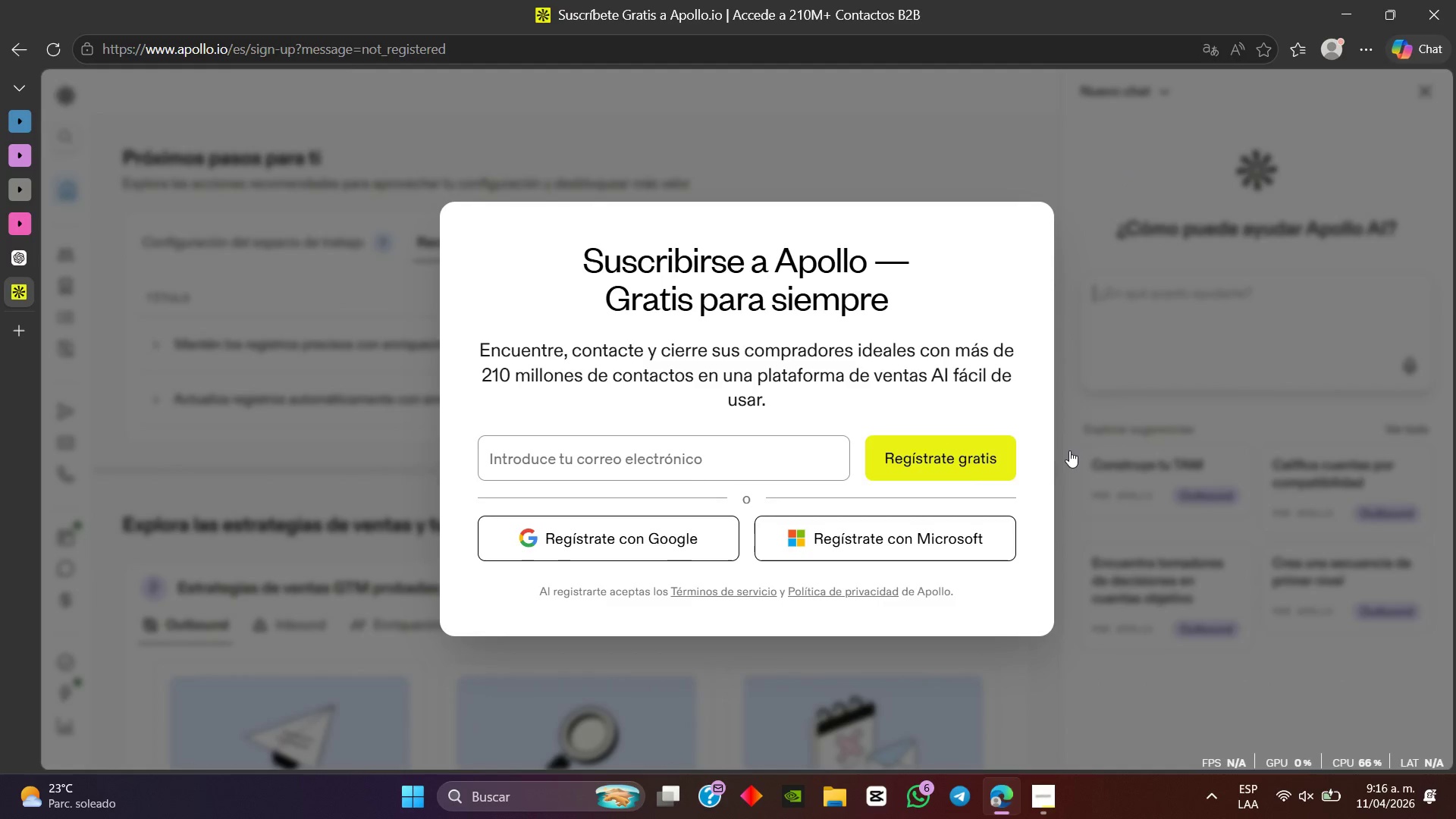 
left_click([1117, 571])
 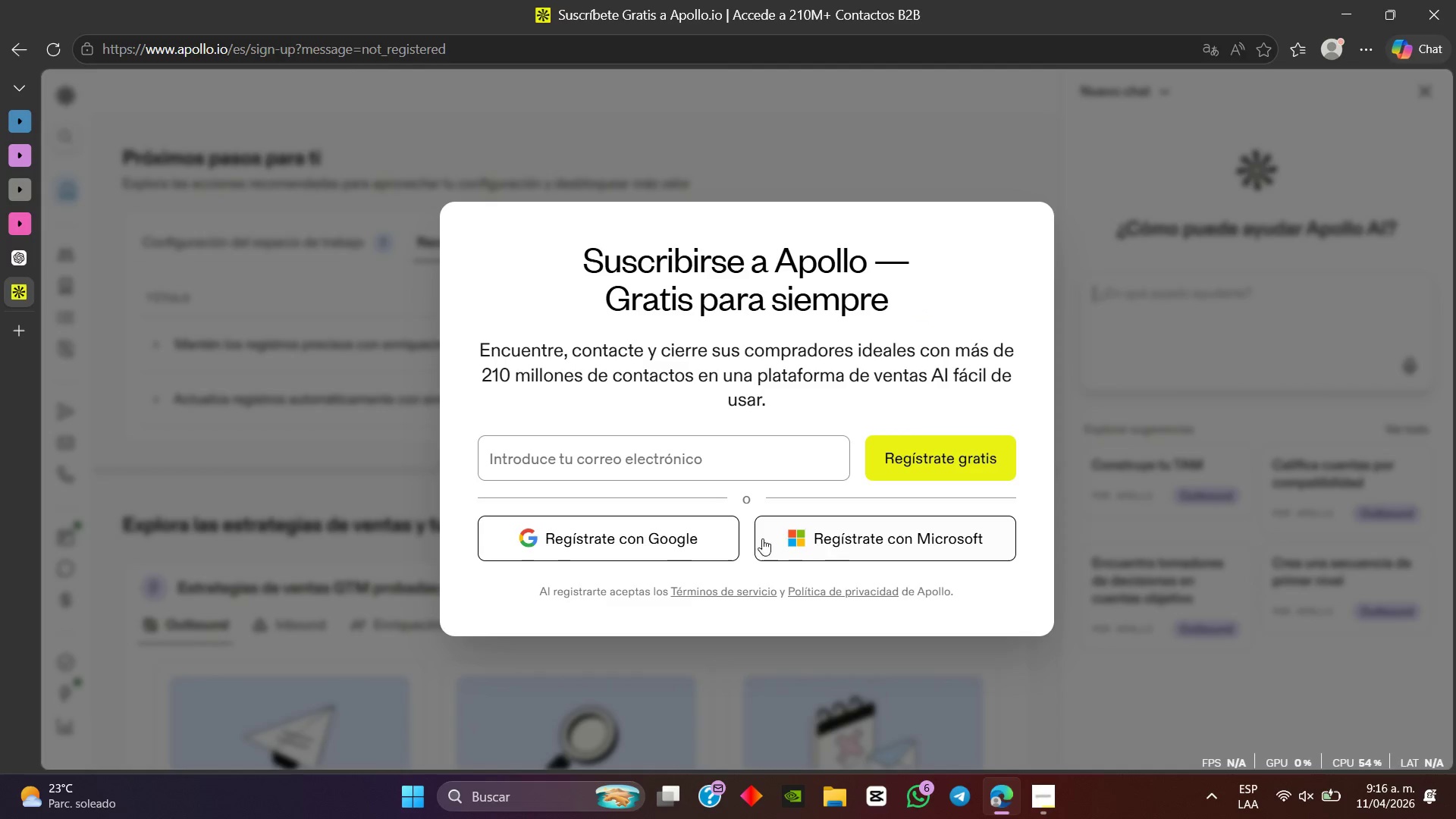 
left_click([711, 534])
 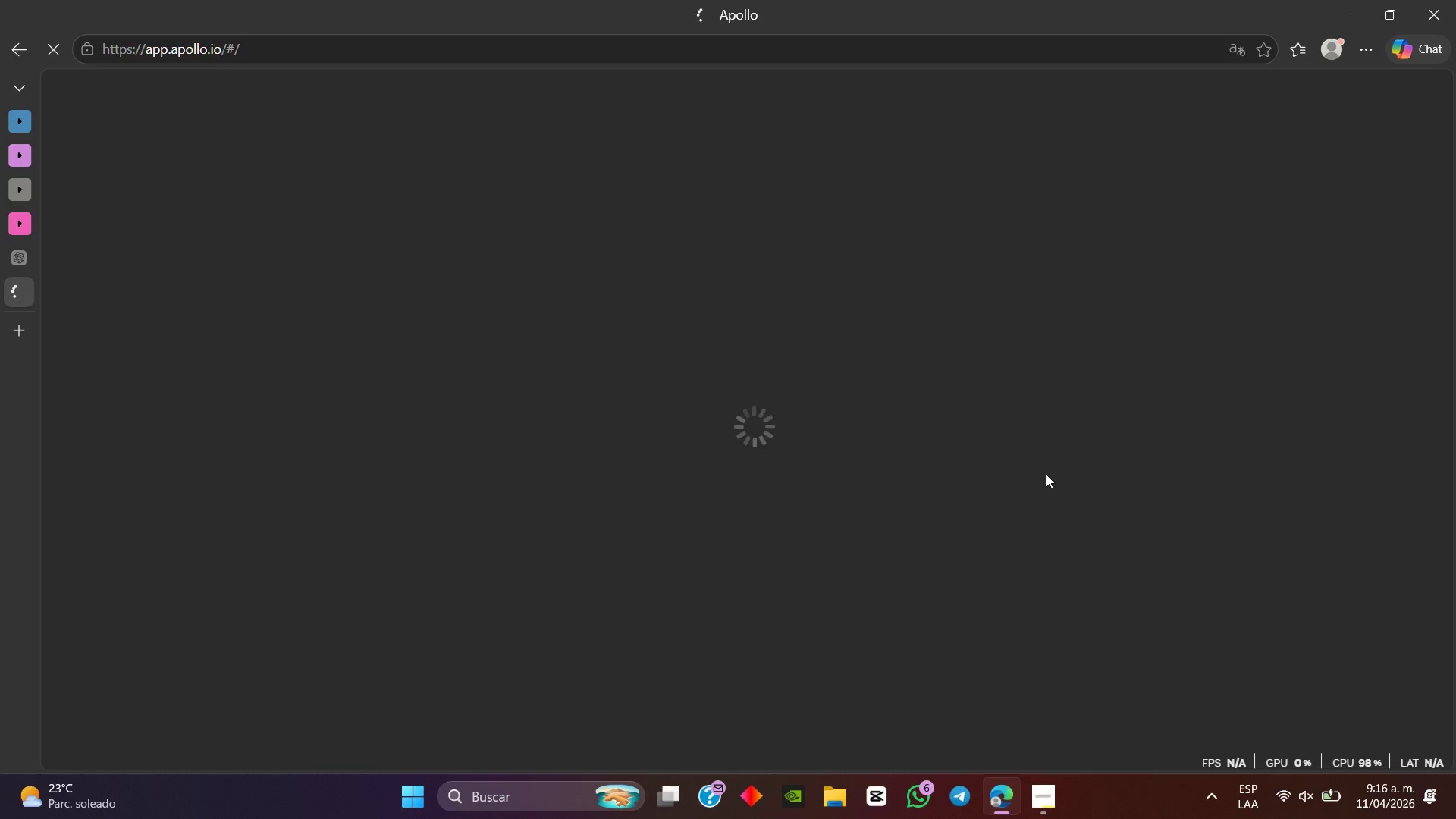 
wait(21.86)
 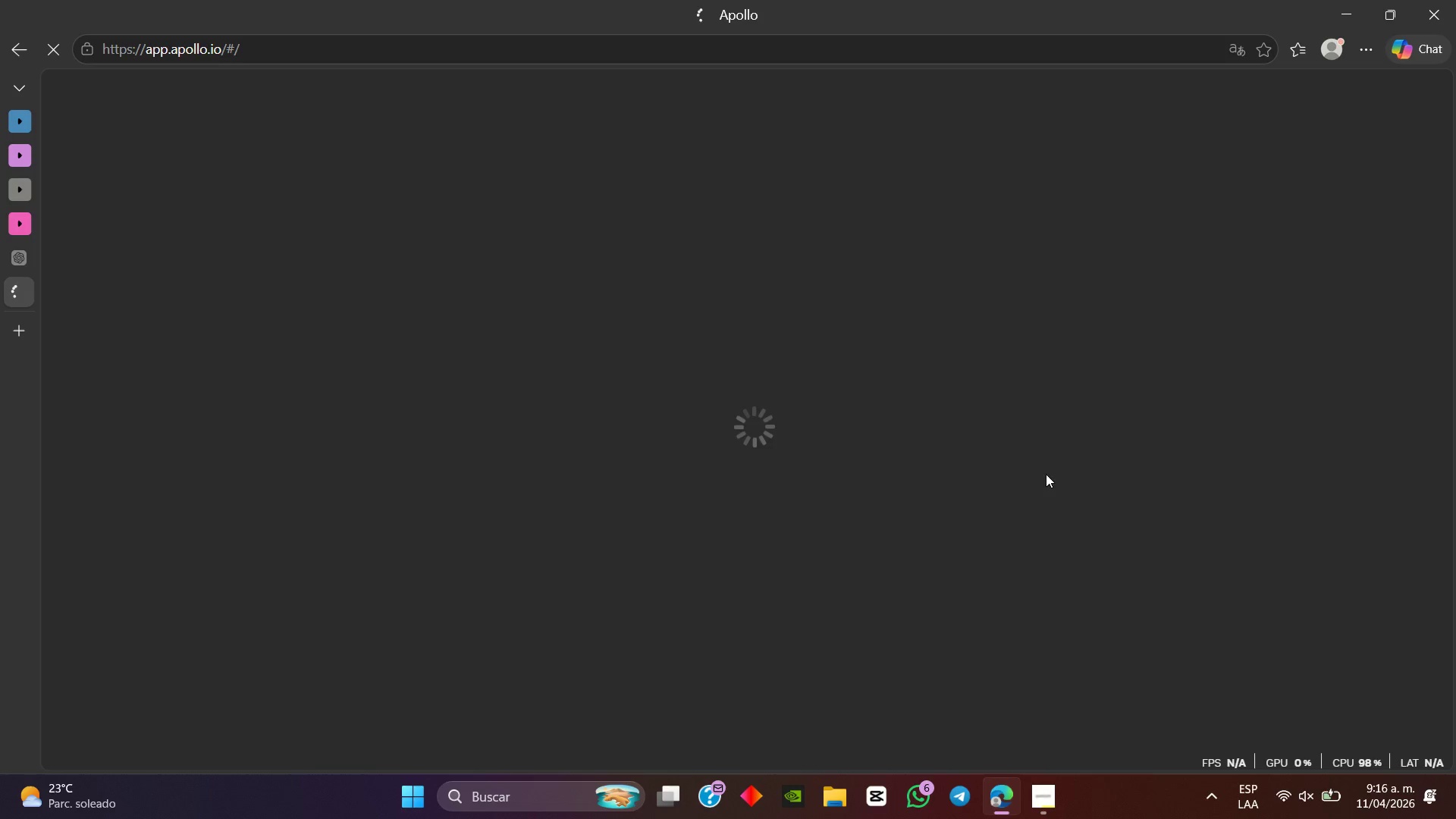 
left_click([522, 392])
 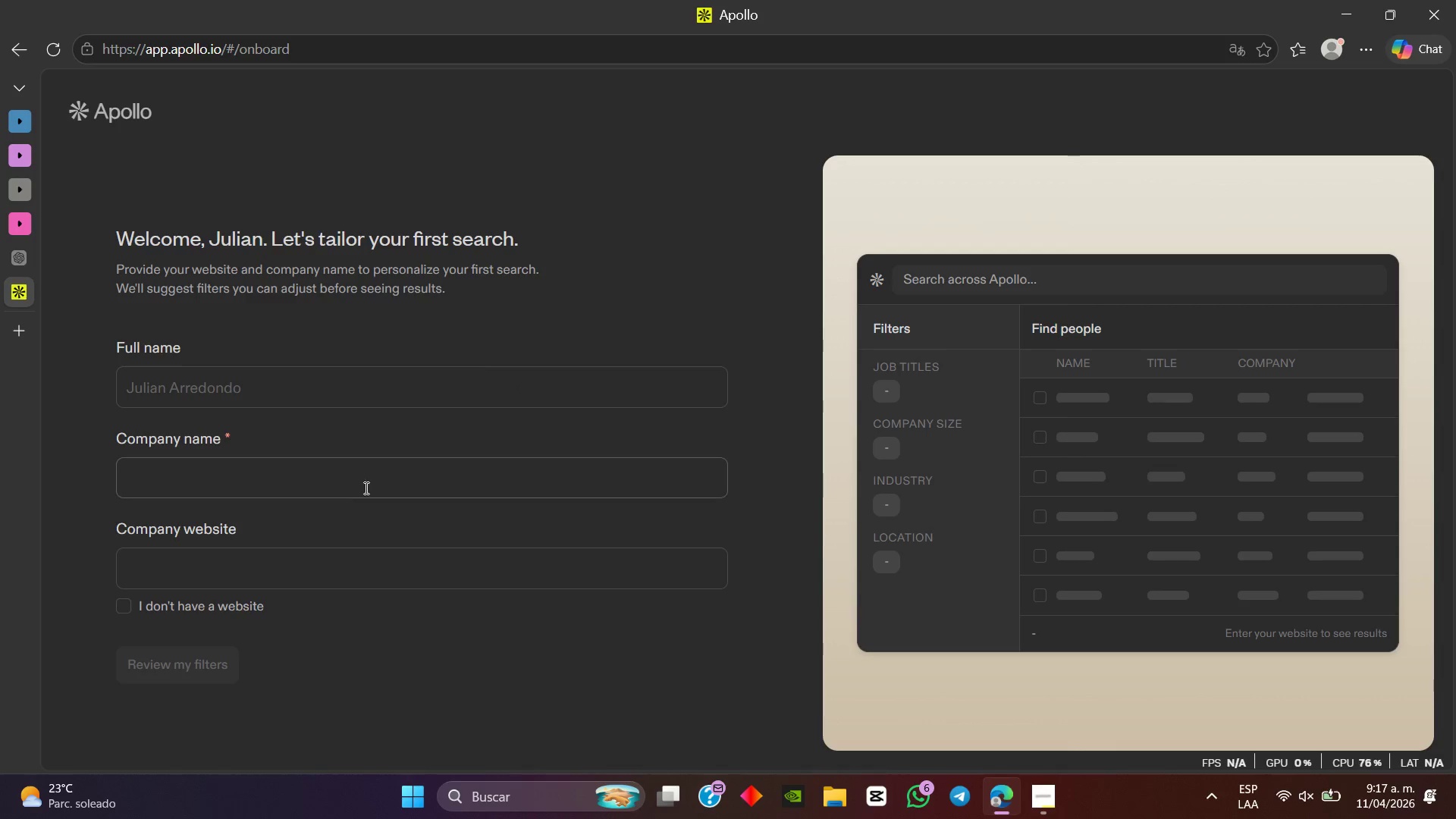 
left_click([378, 468])